 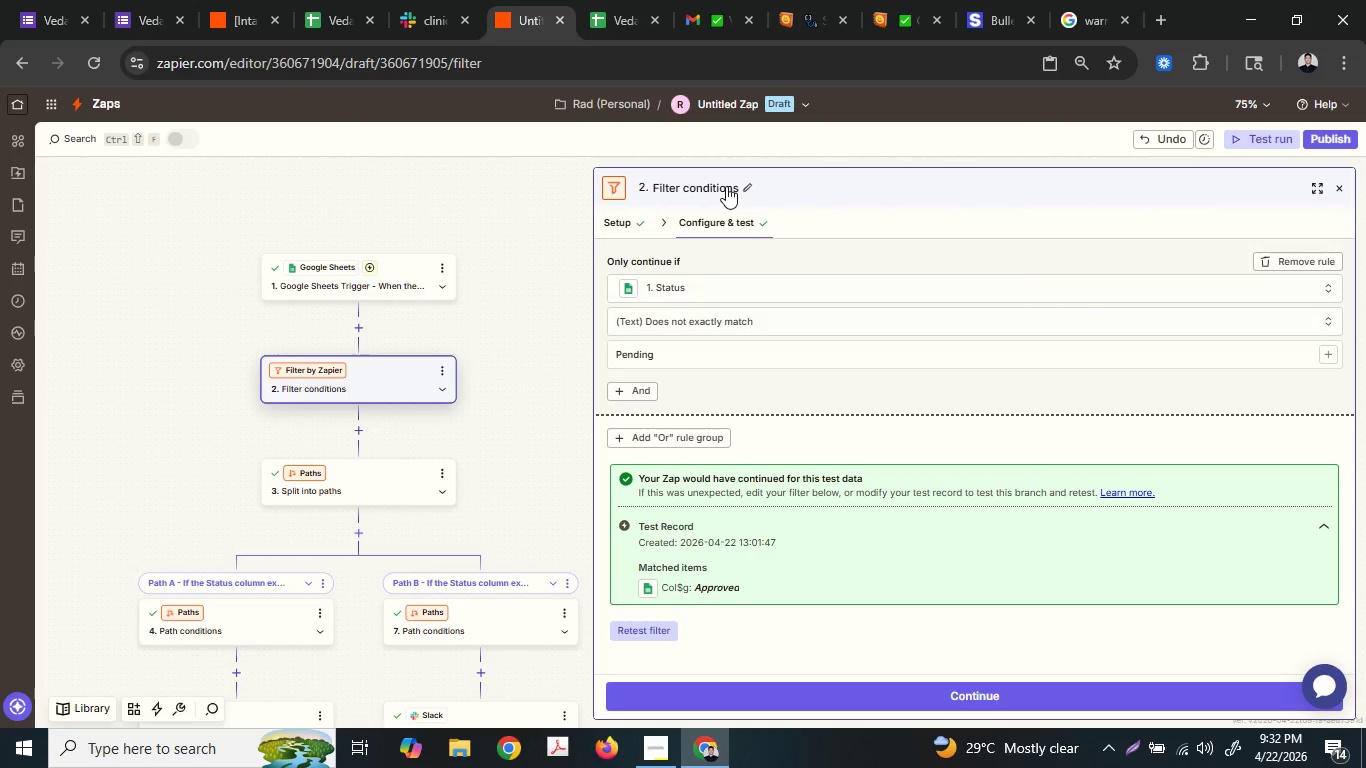 
left_click([726, 186])
 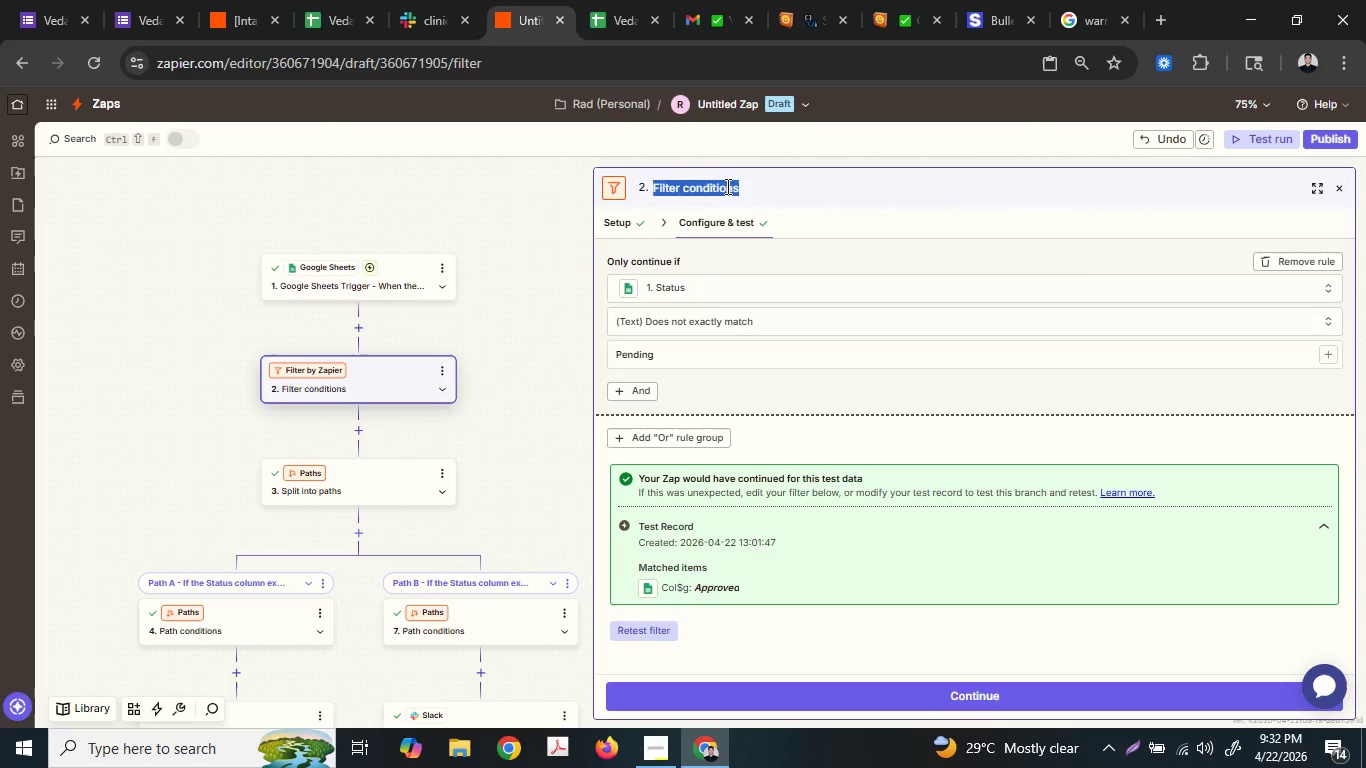 
key(Control+V)
 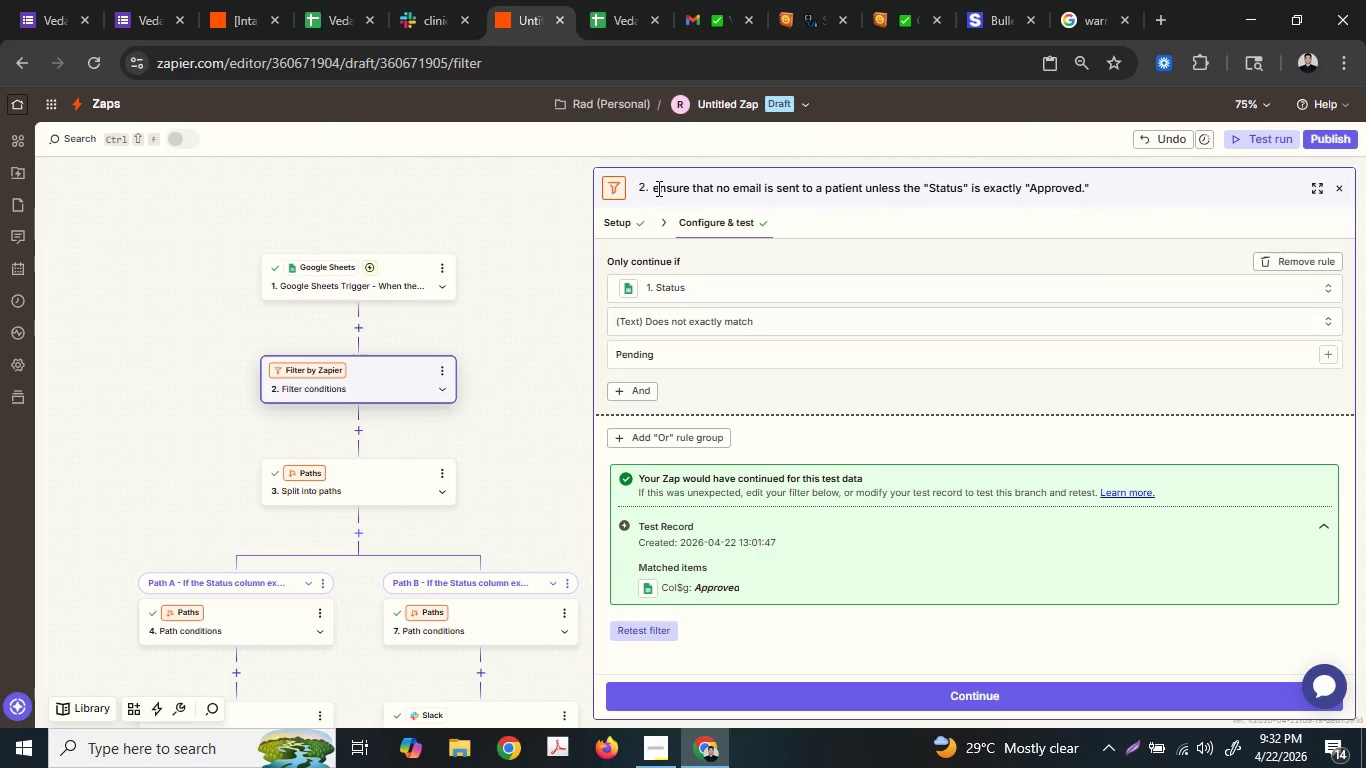 
left_click_drag(start_coordinate=[656, 188], to_coordinate=[662, 184])
 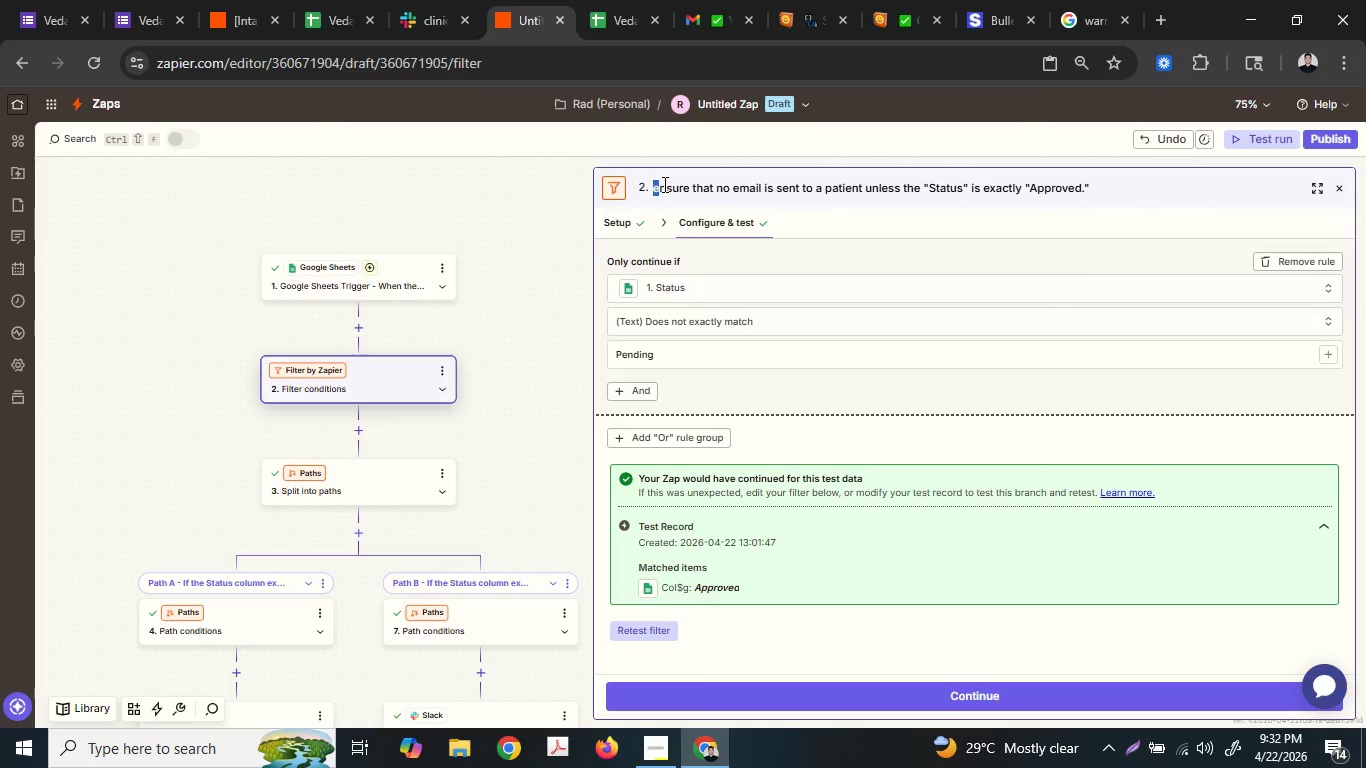 
key(Shift+E)
 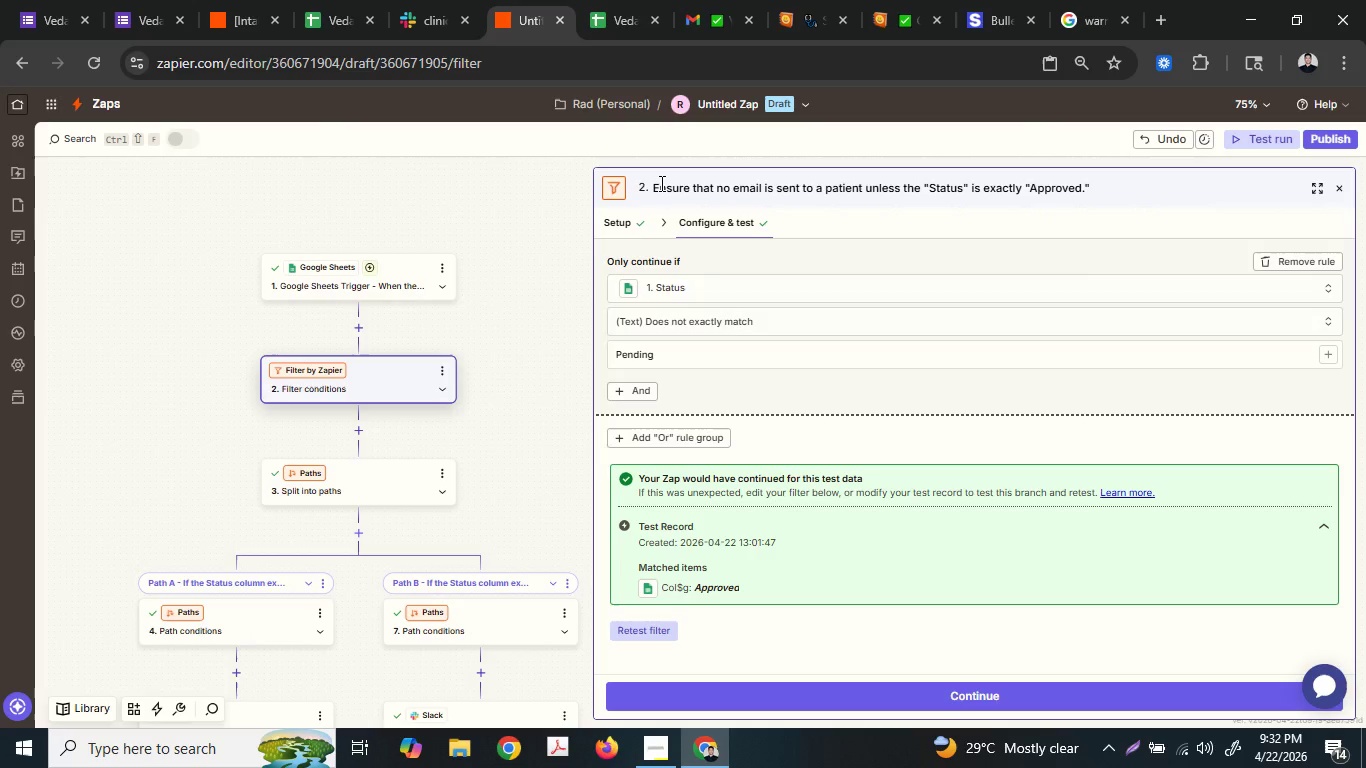 
left_click([660, 183])
 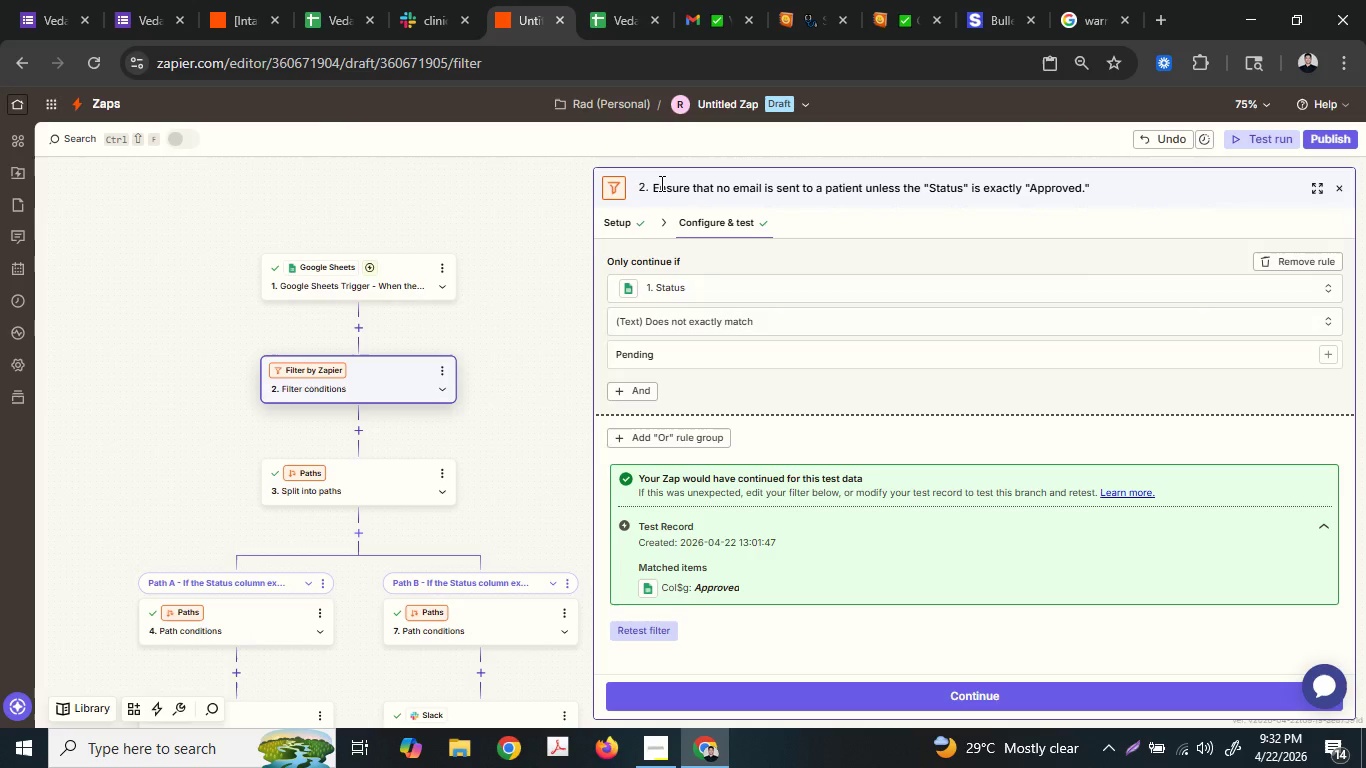 
key(ArrowLeft)
 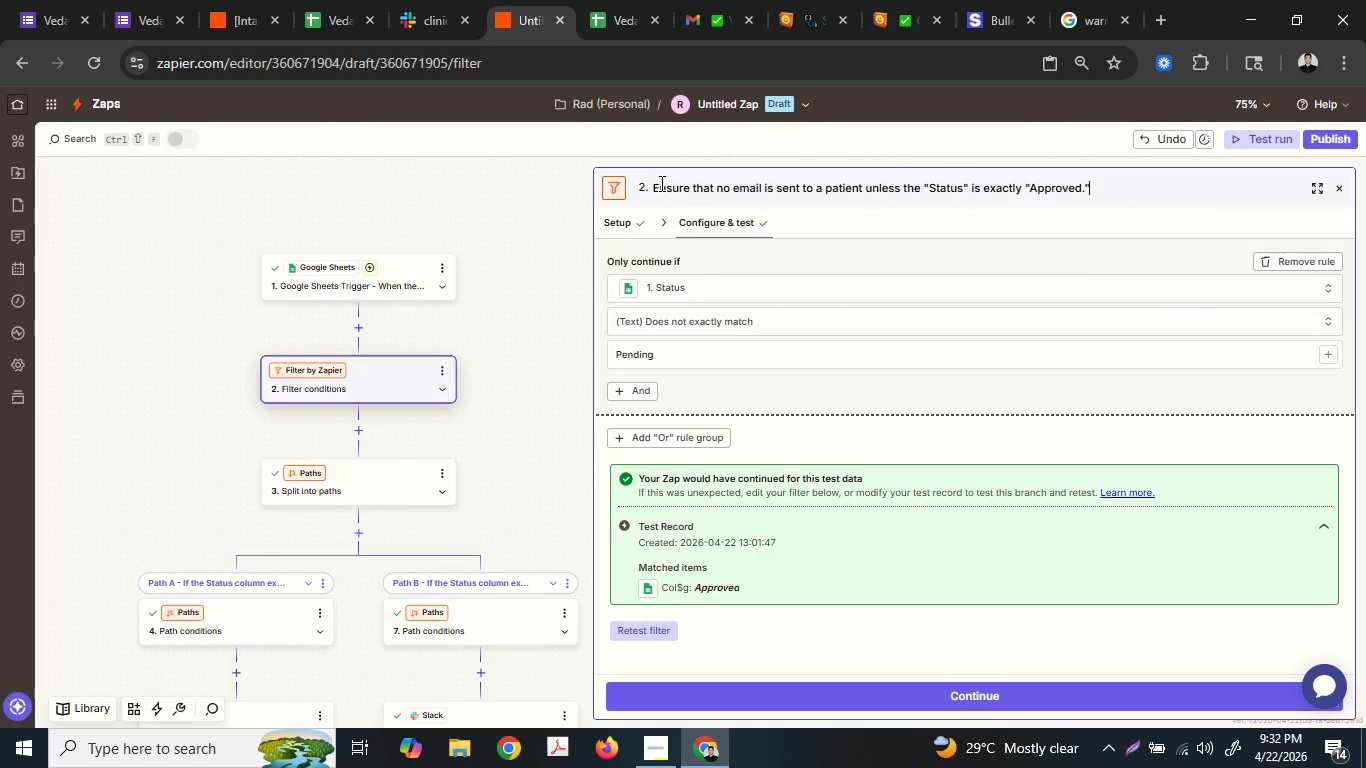 
key(ArrowDown)
 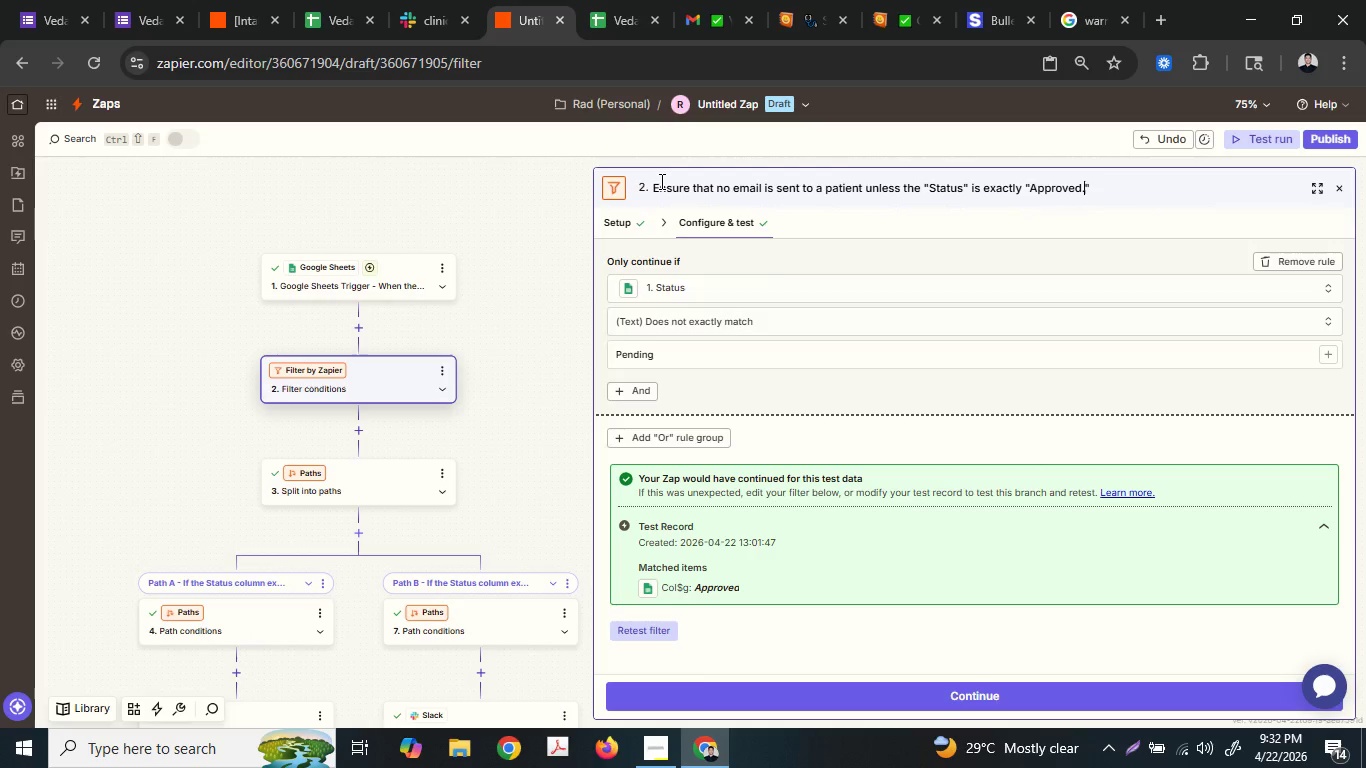 
key(ArrowLeft)
 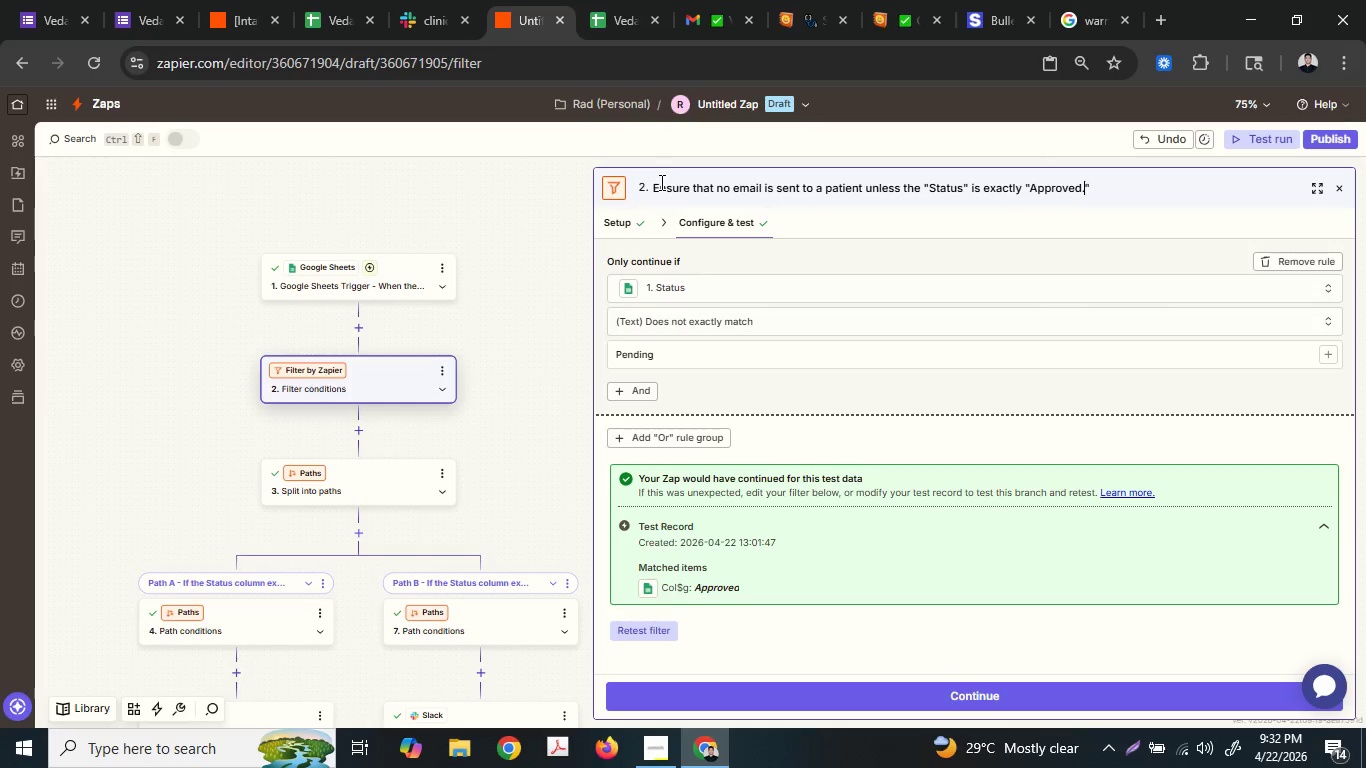 
type(Filte)
 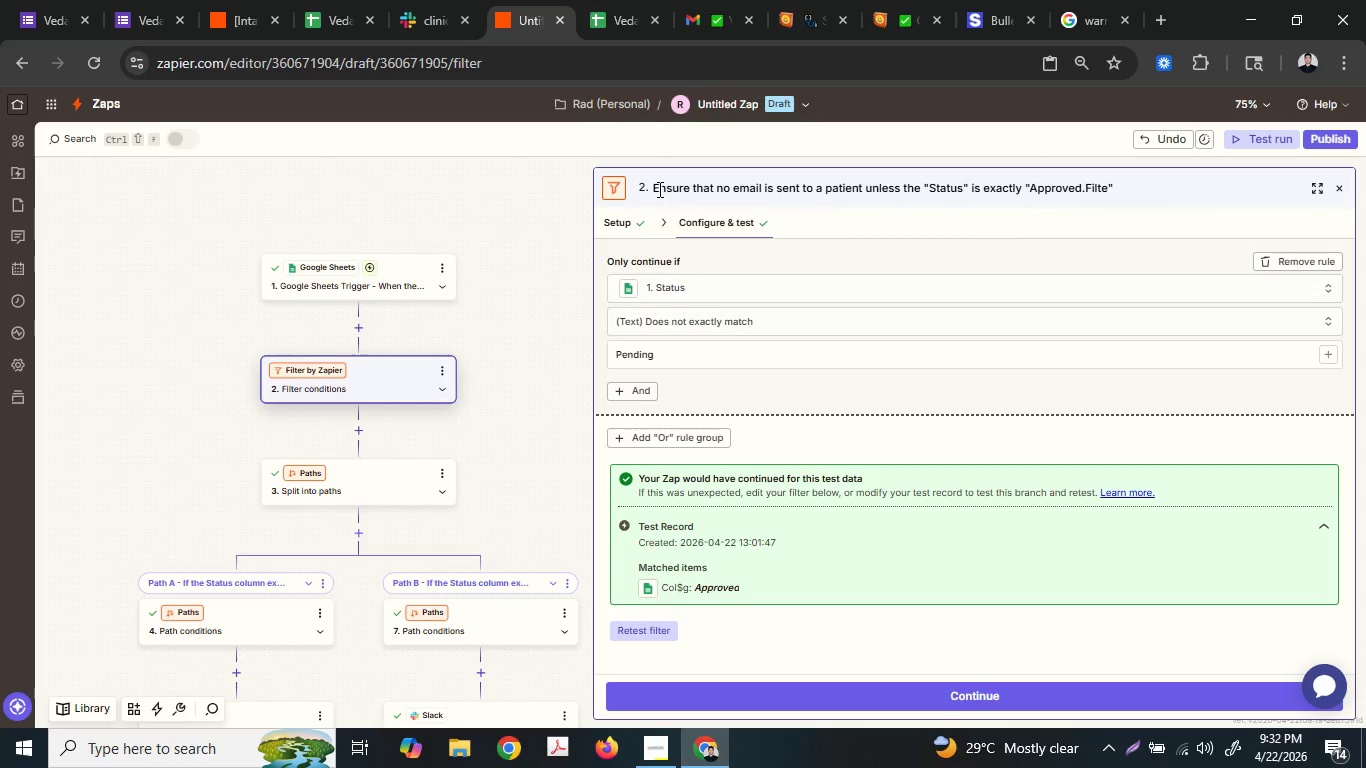 
key(Control+Z)
 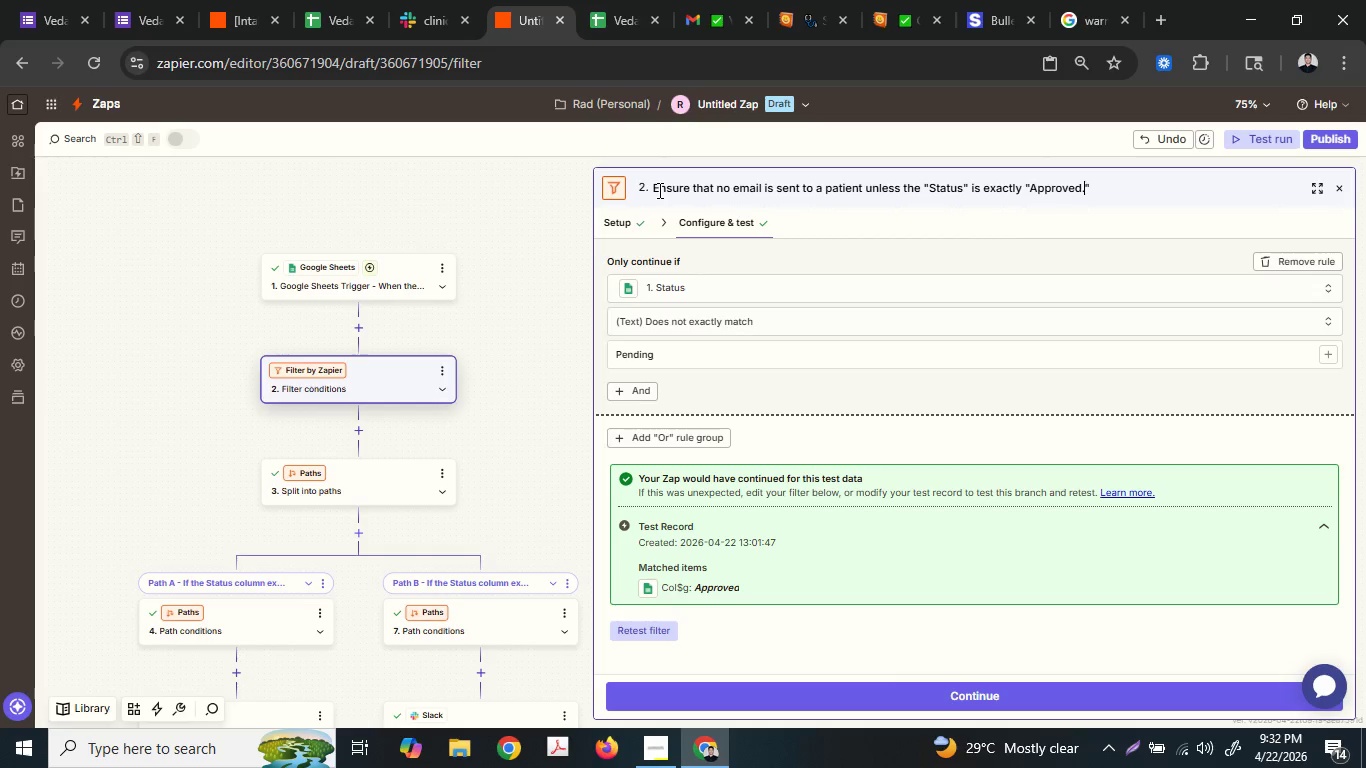 
scroll: coordinate [658, 189], scroll_direction: up, amount: 3.0
 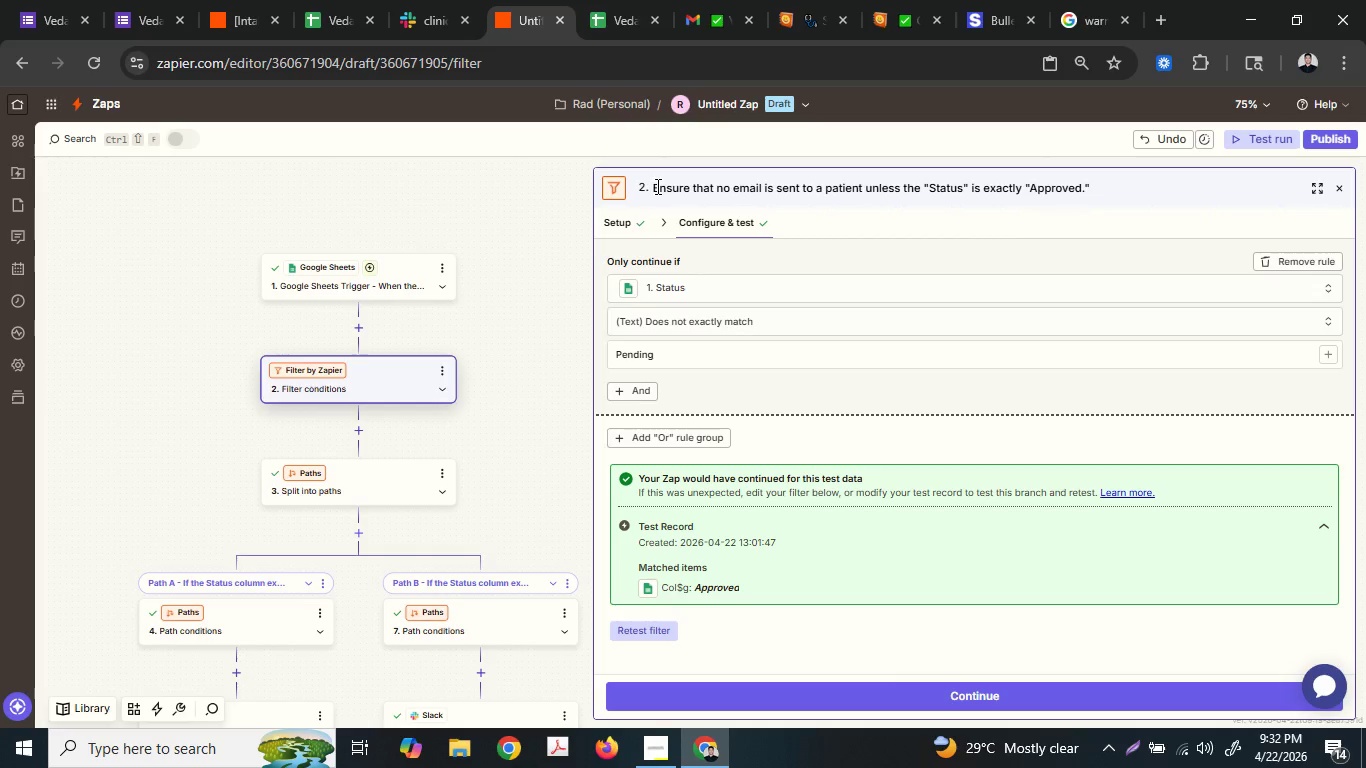 
type(Filte)
 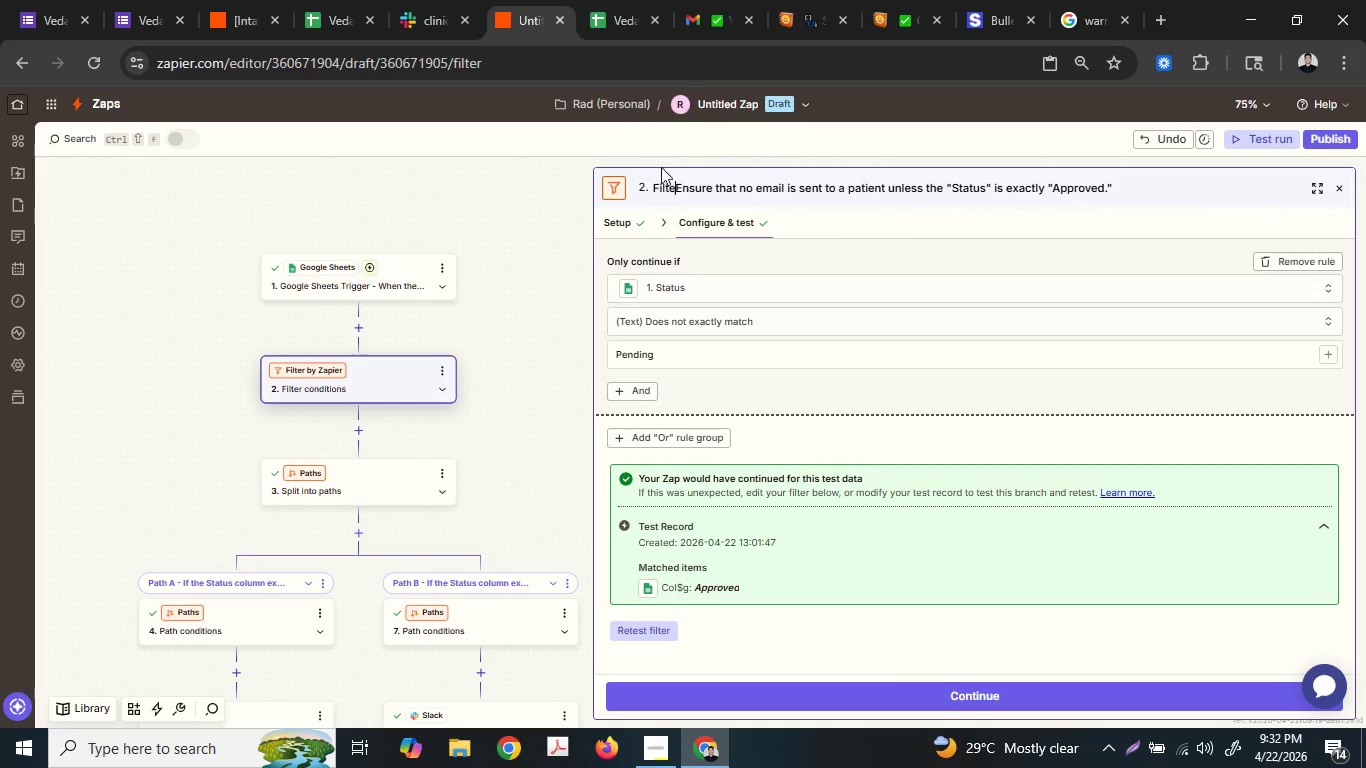 
key(R)